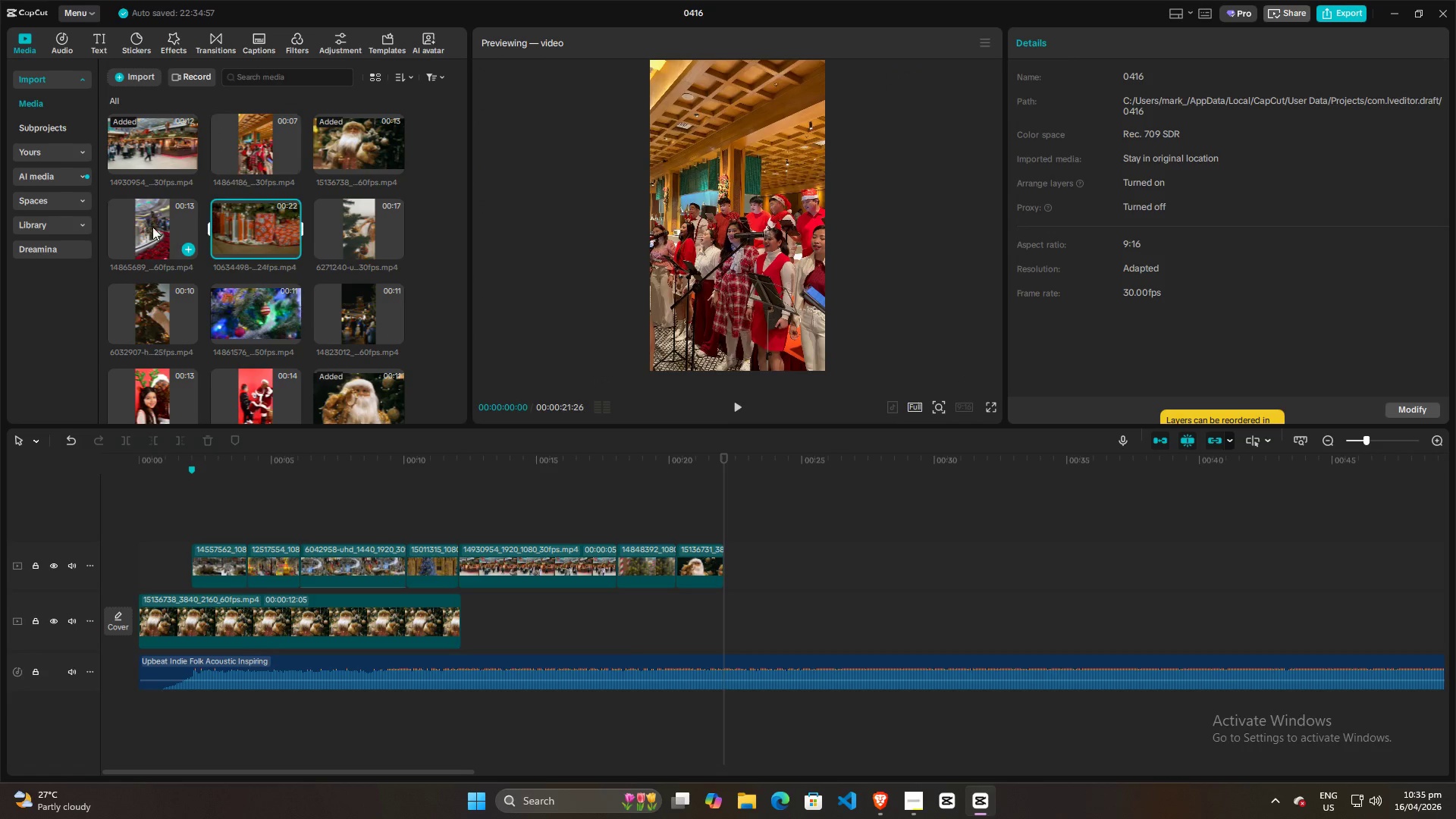 
left_click([136, 227])
 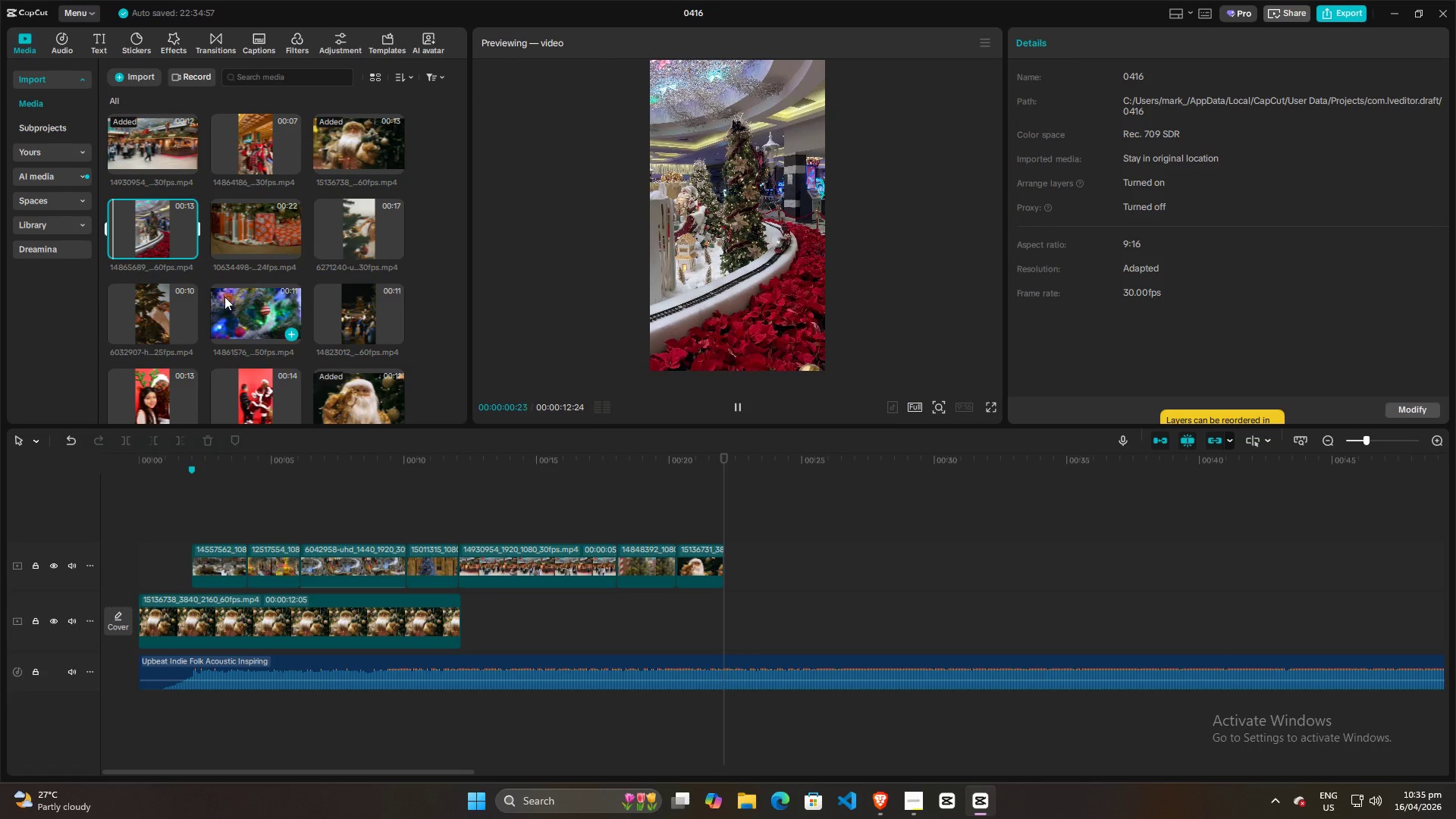 
left_click([356, 312])
 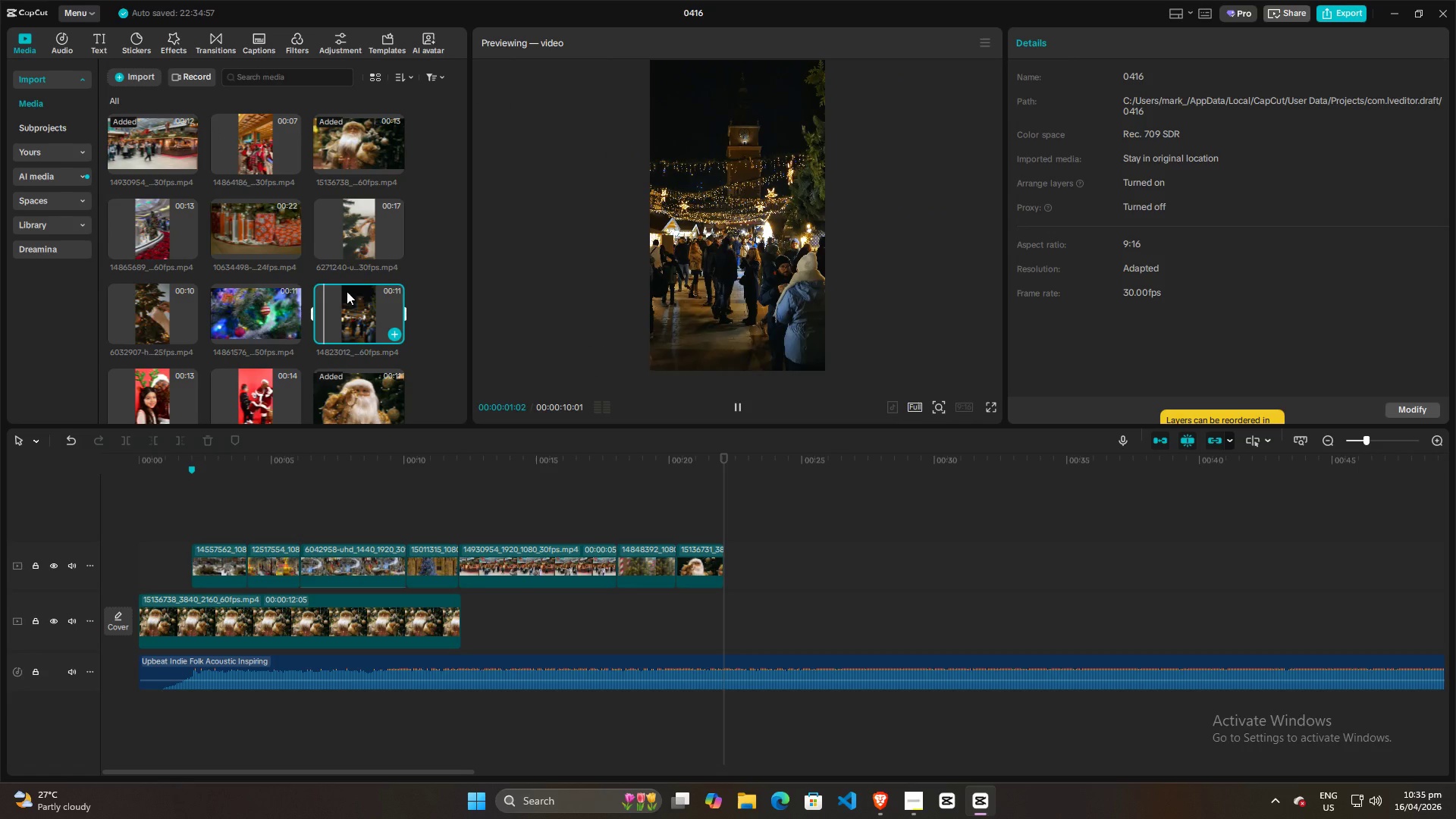 
left_click([357, 237])
 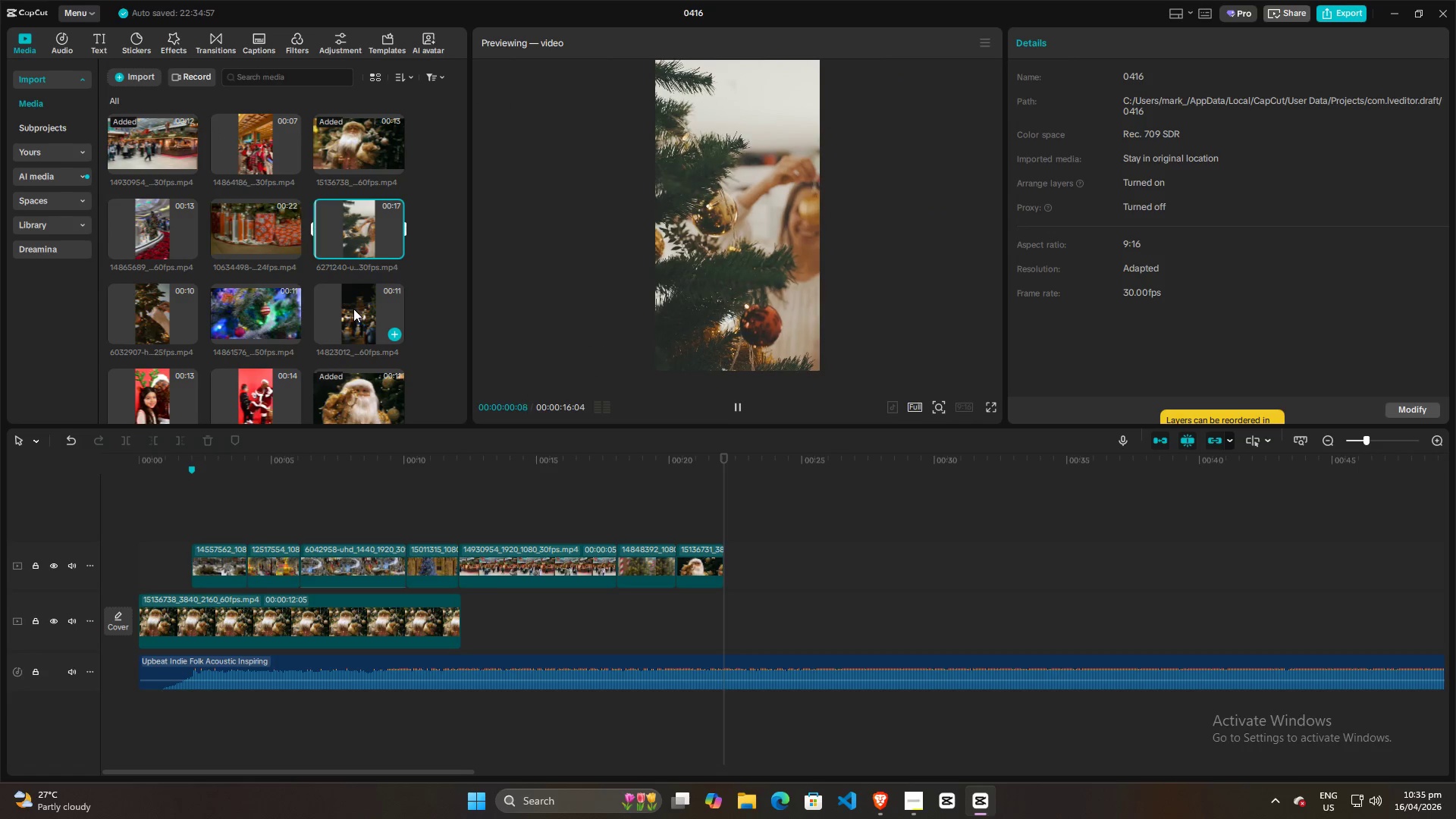 
left_click([353, 309])
 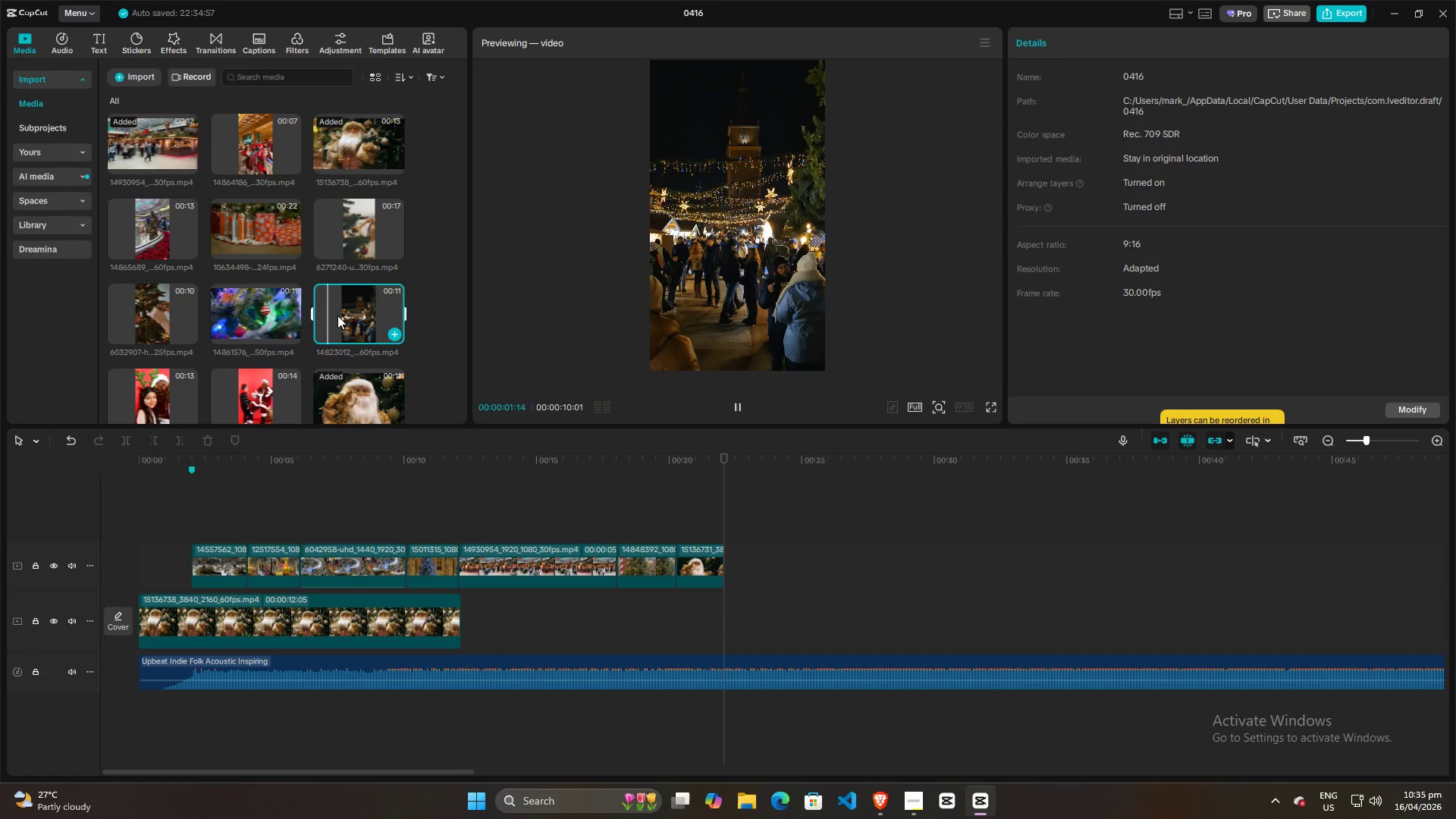 
left_click([155, 313])
 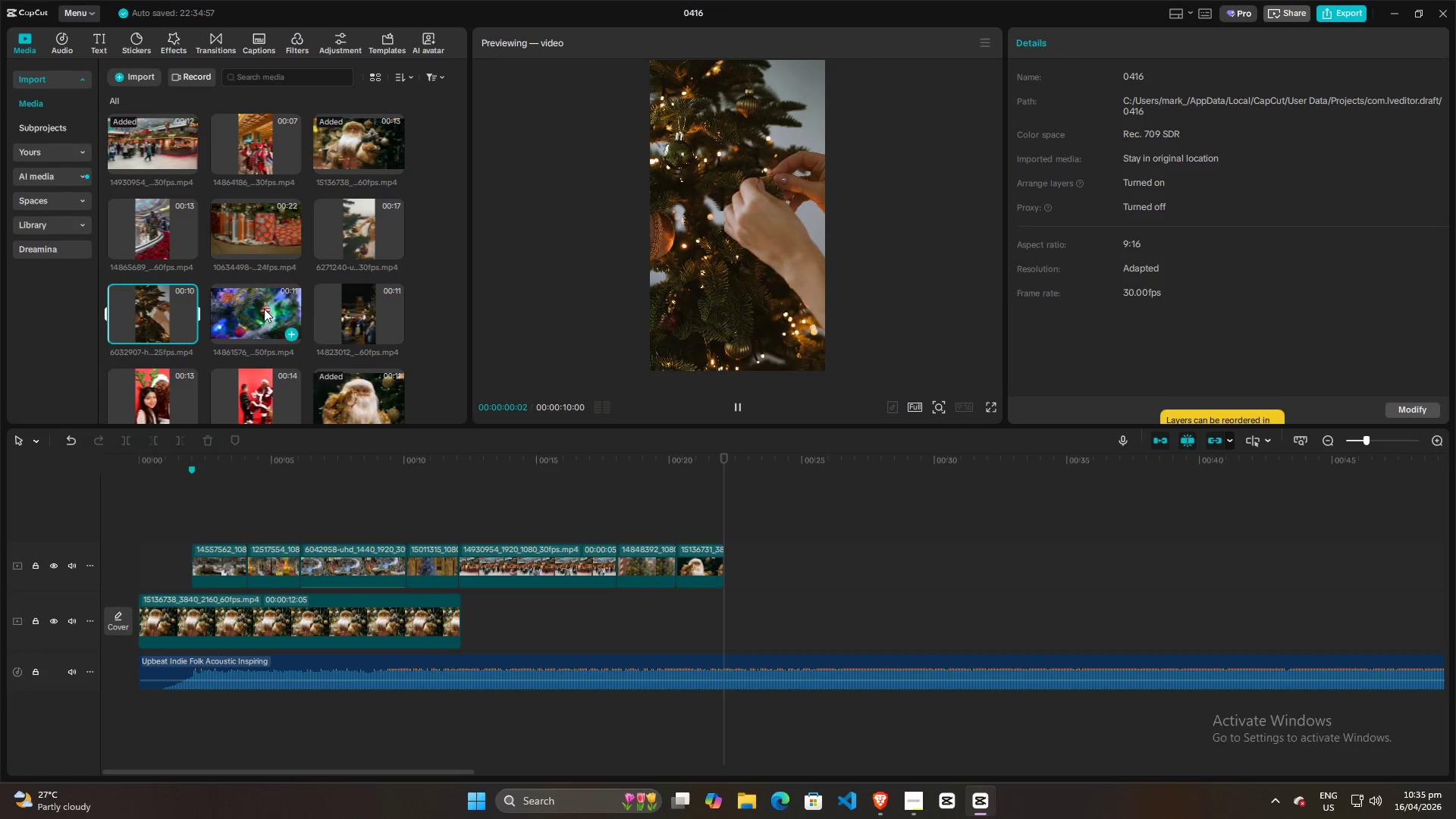 
left_click([363, 305])
 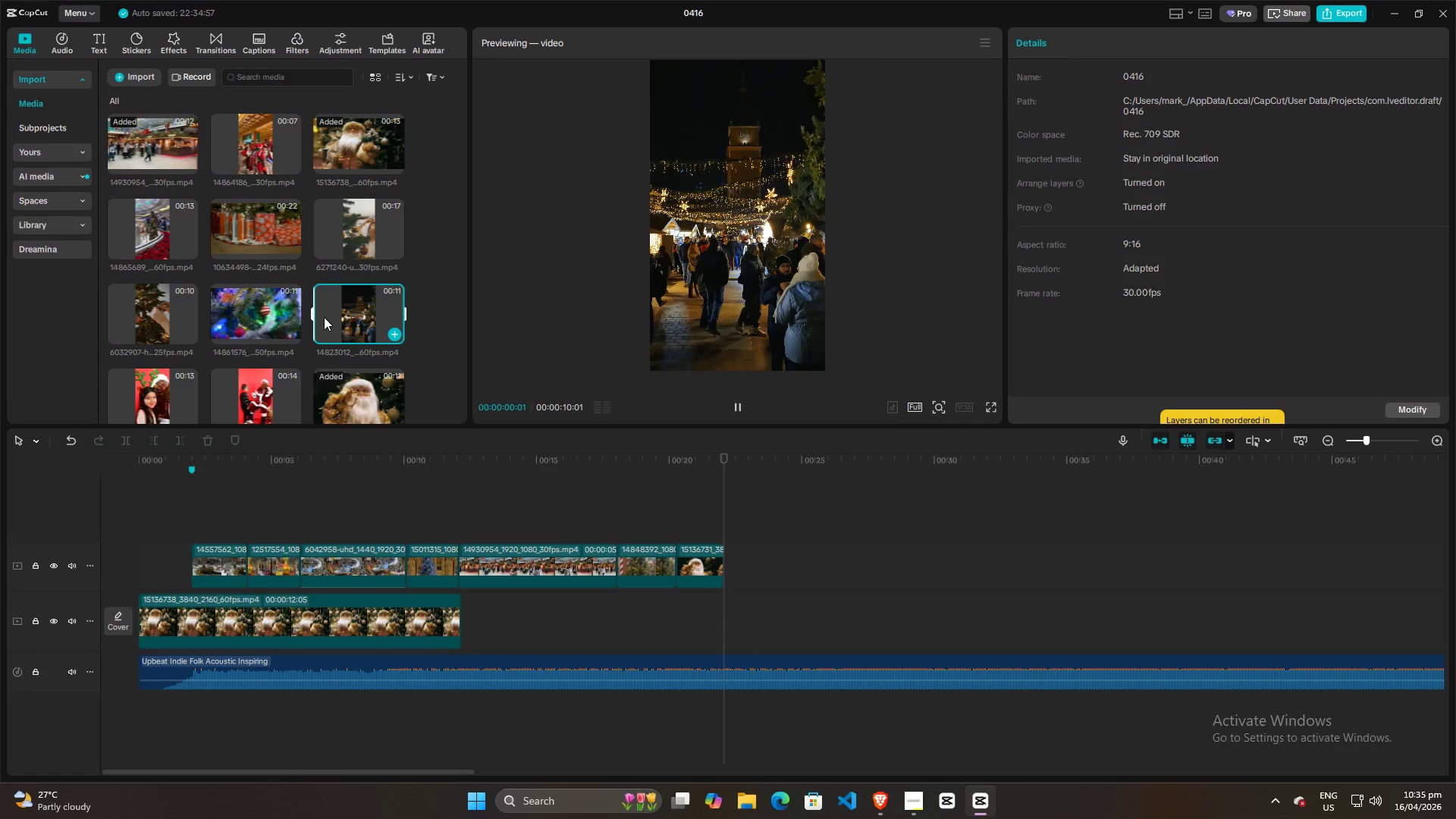 
scroll: coordinate [315, 322], scroll_direction: down, amount: 2.0
 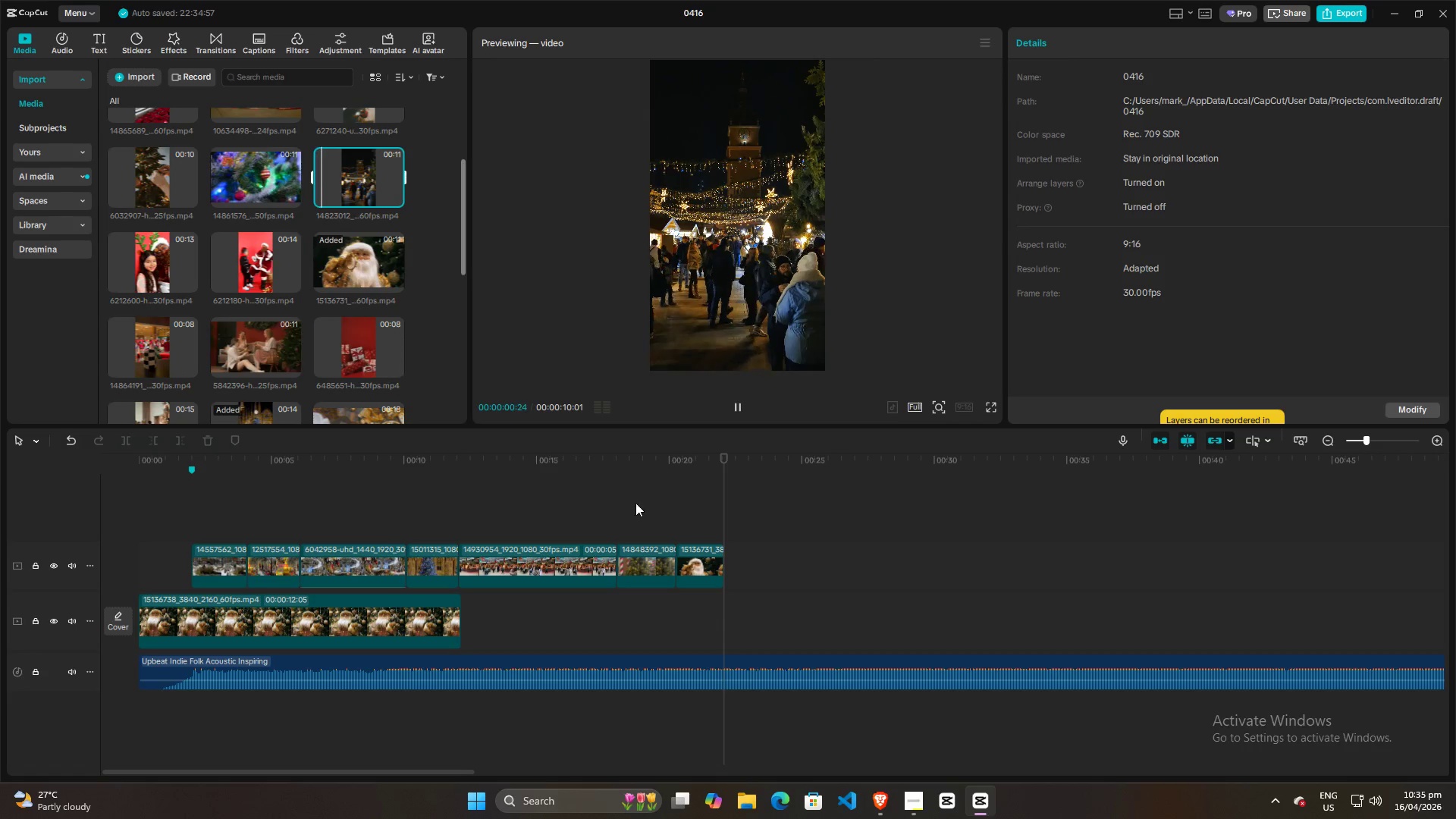 
left_click([689, 509])
 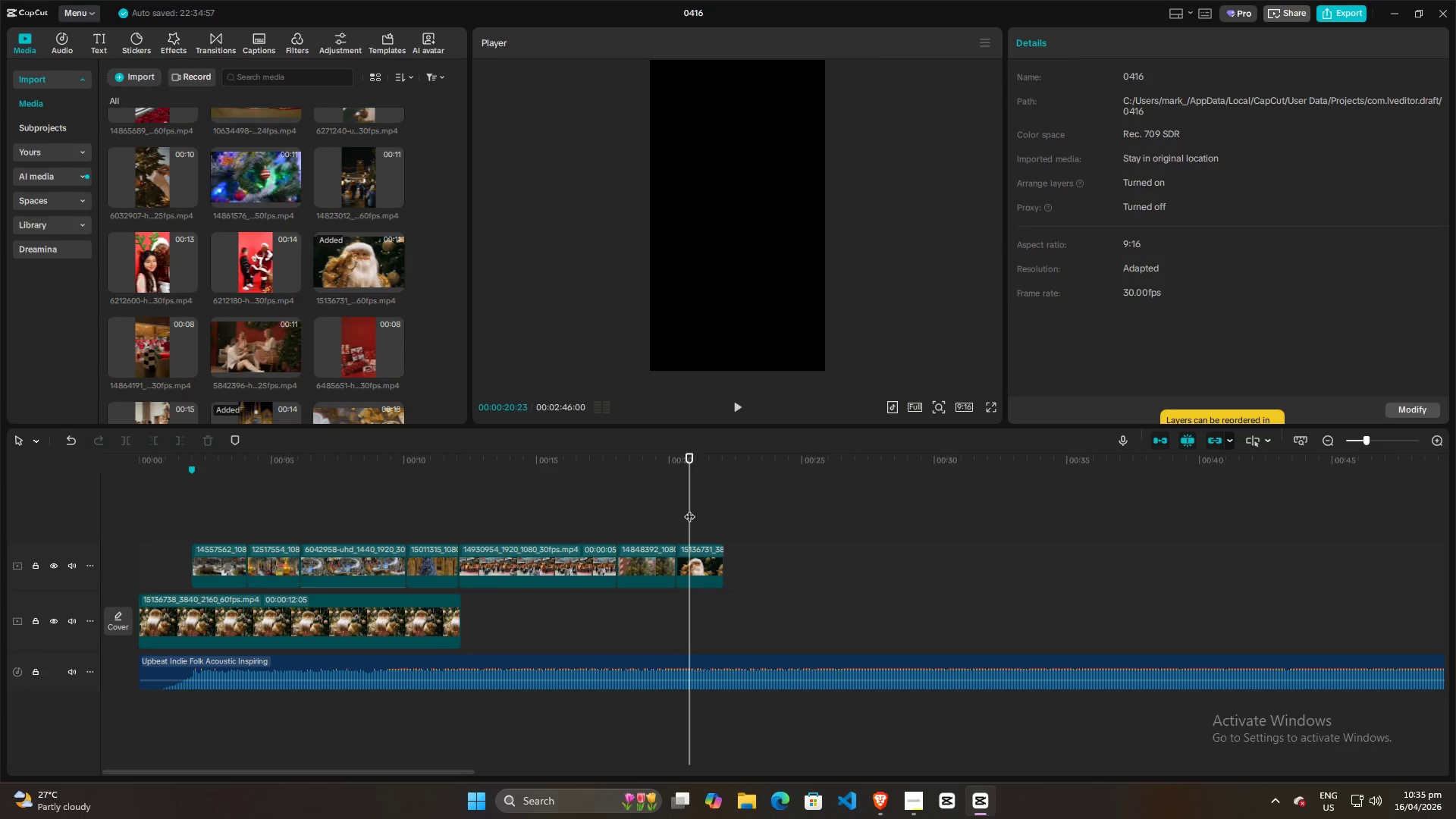 
key(Space)
 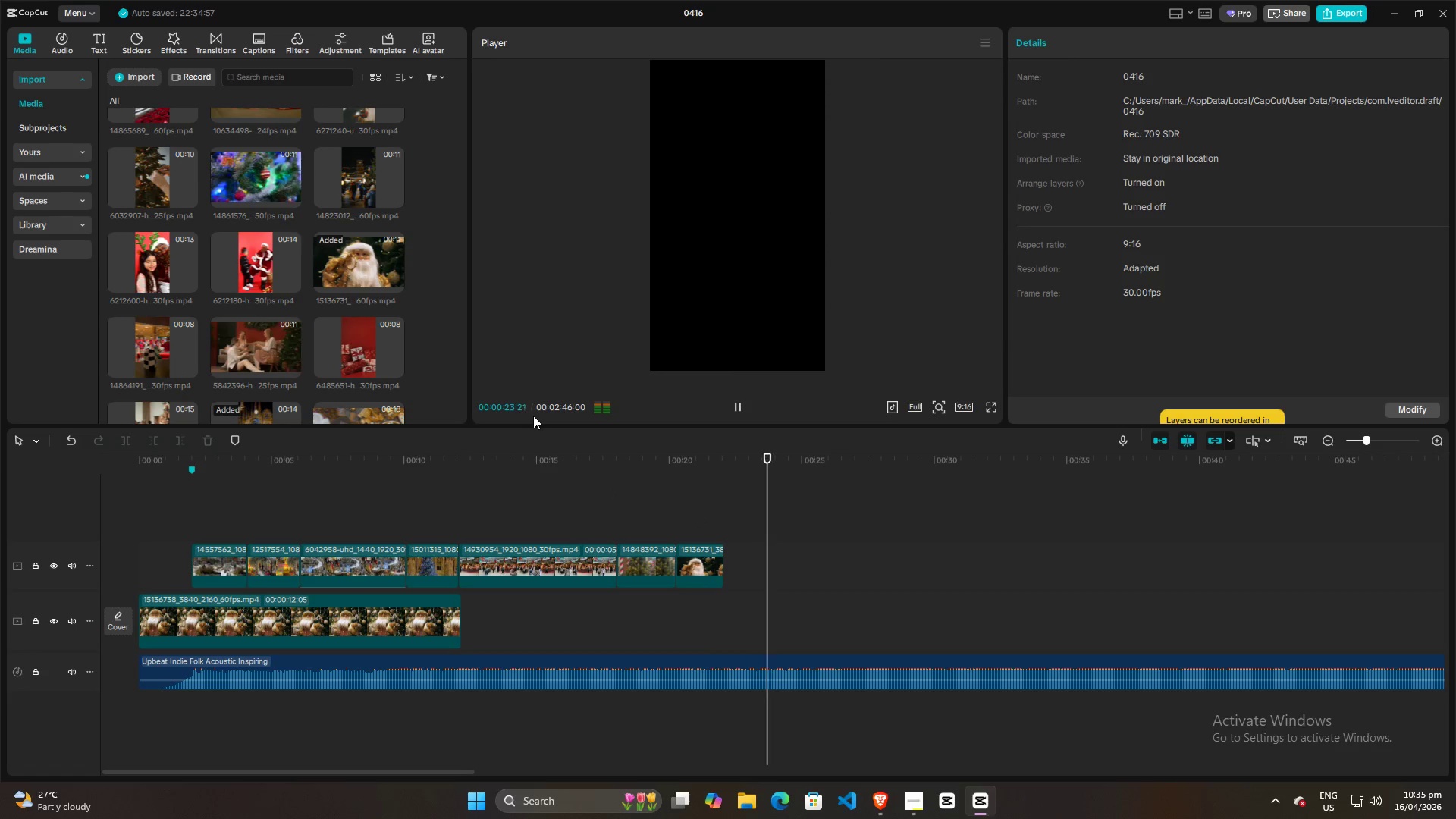 
wait(8.06)
 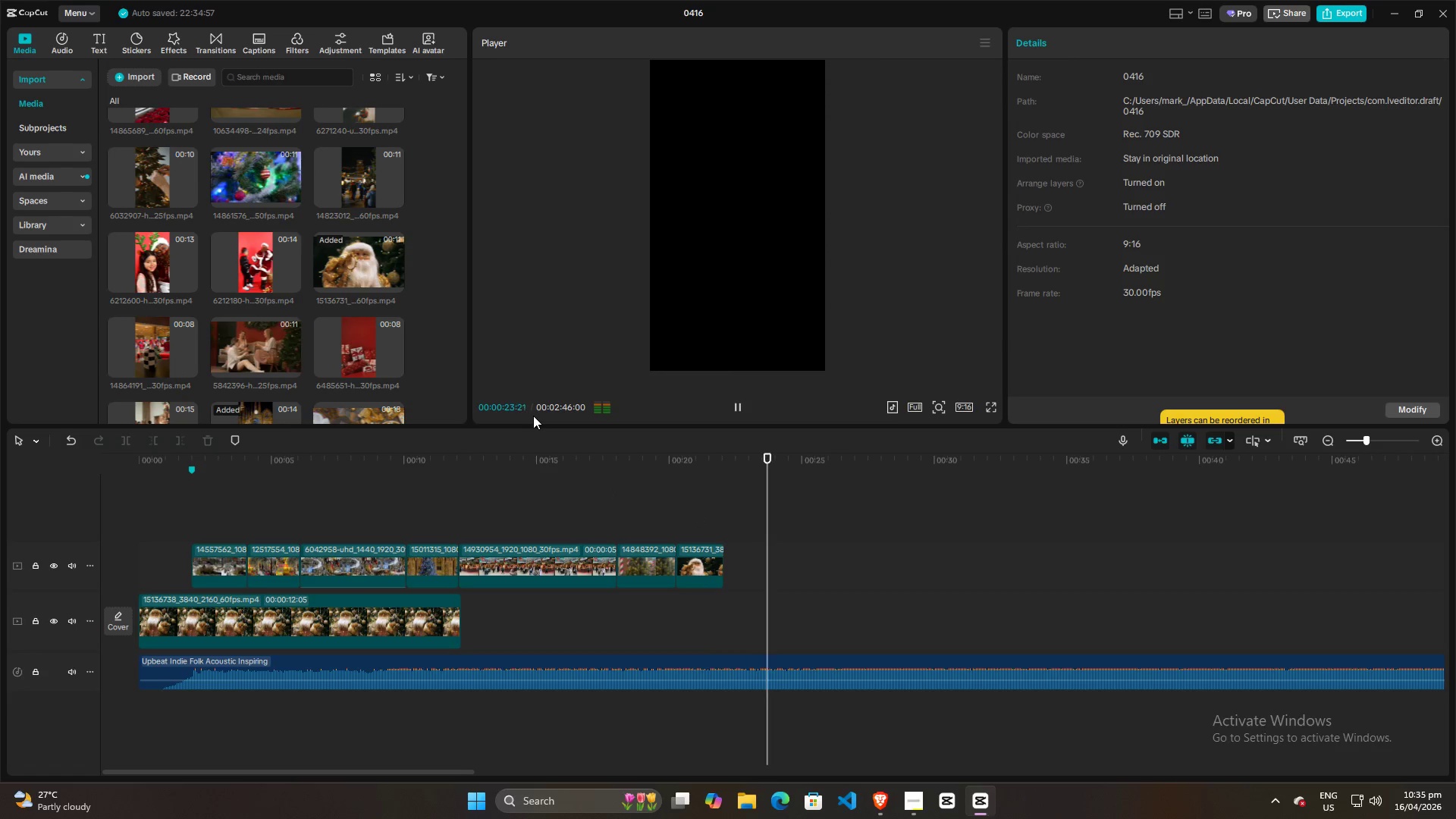 
key(Space)
 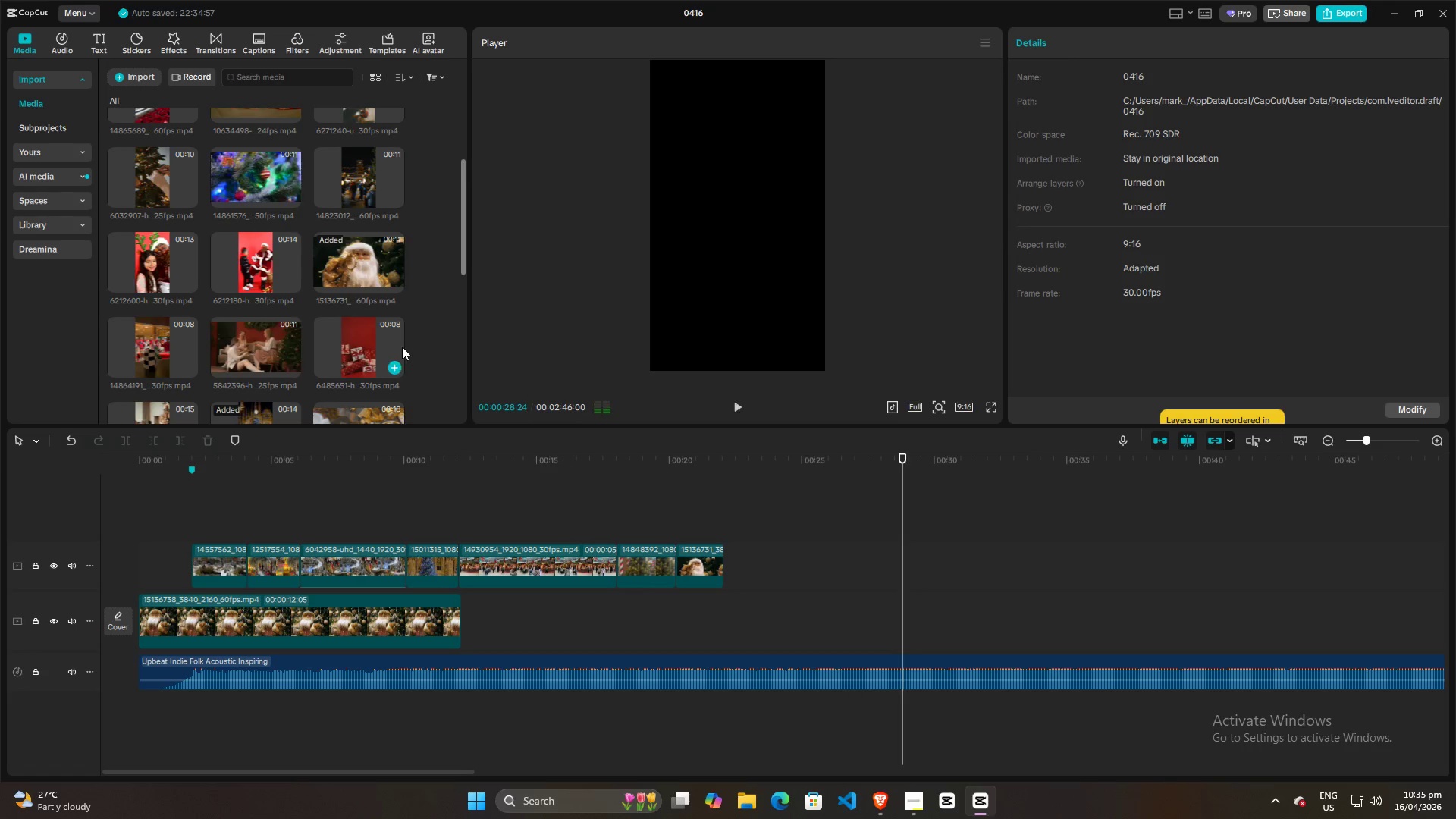 
scroll: coordinate [402, 347], scroll_direction: down, amount: 9.0
 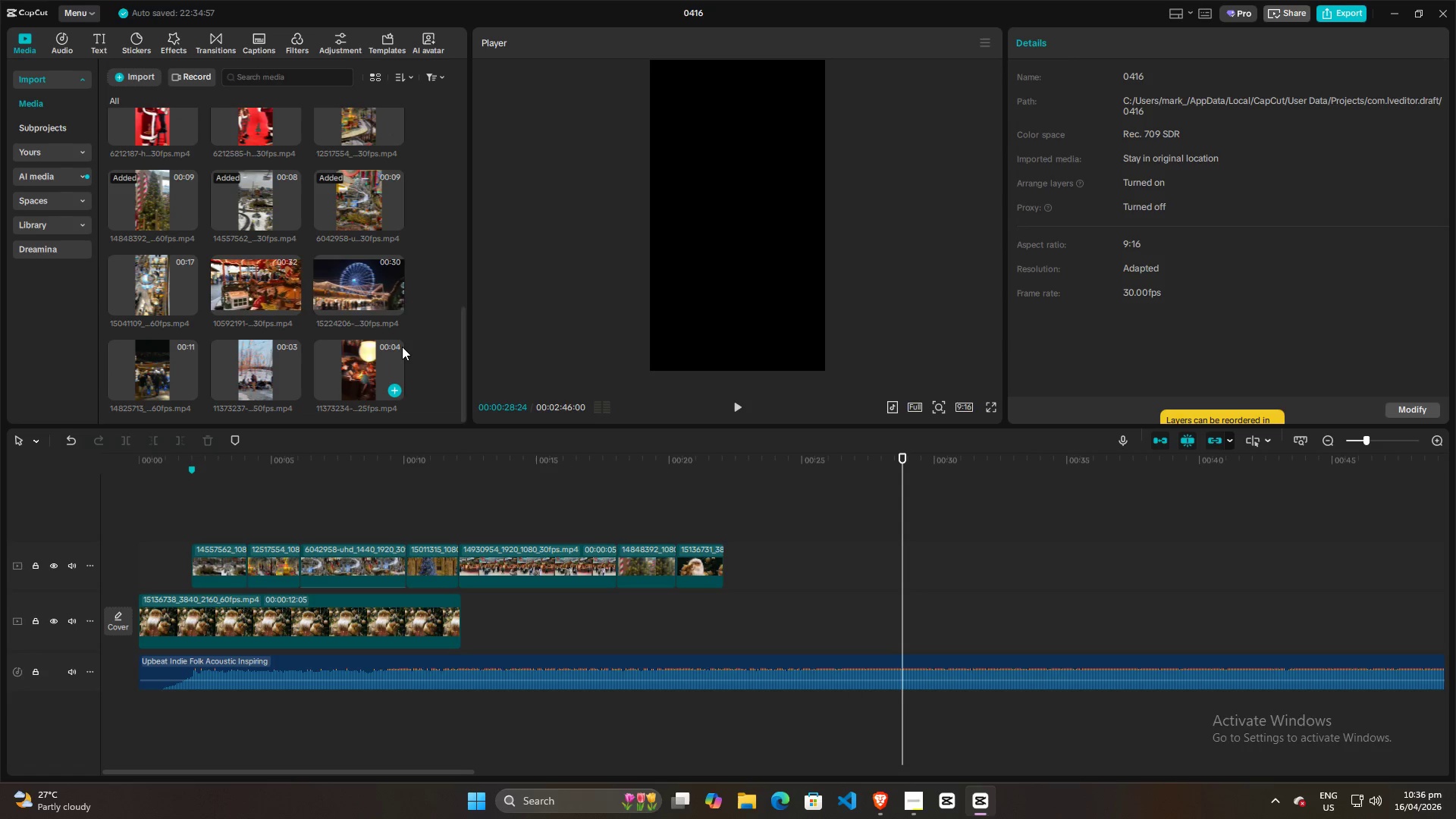 
scroll: coordinate [402, 347], scroll_direction: up, amount: 6.0
 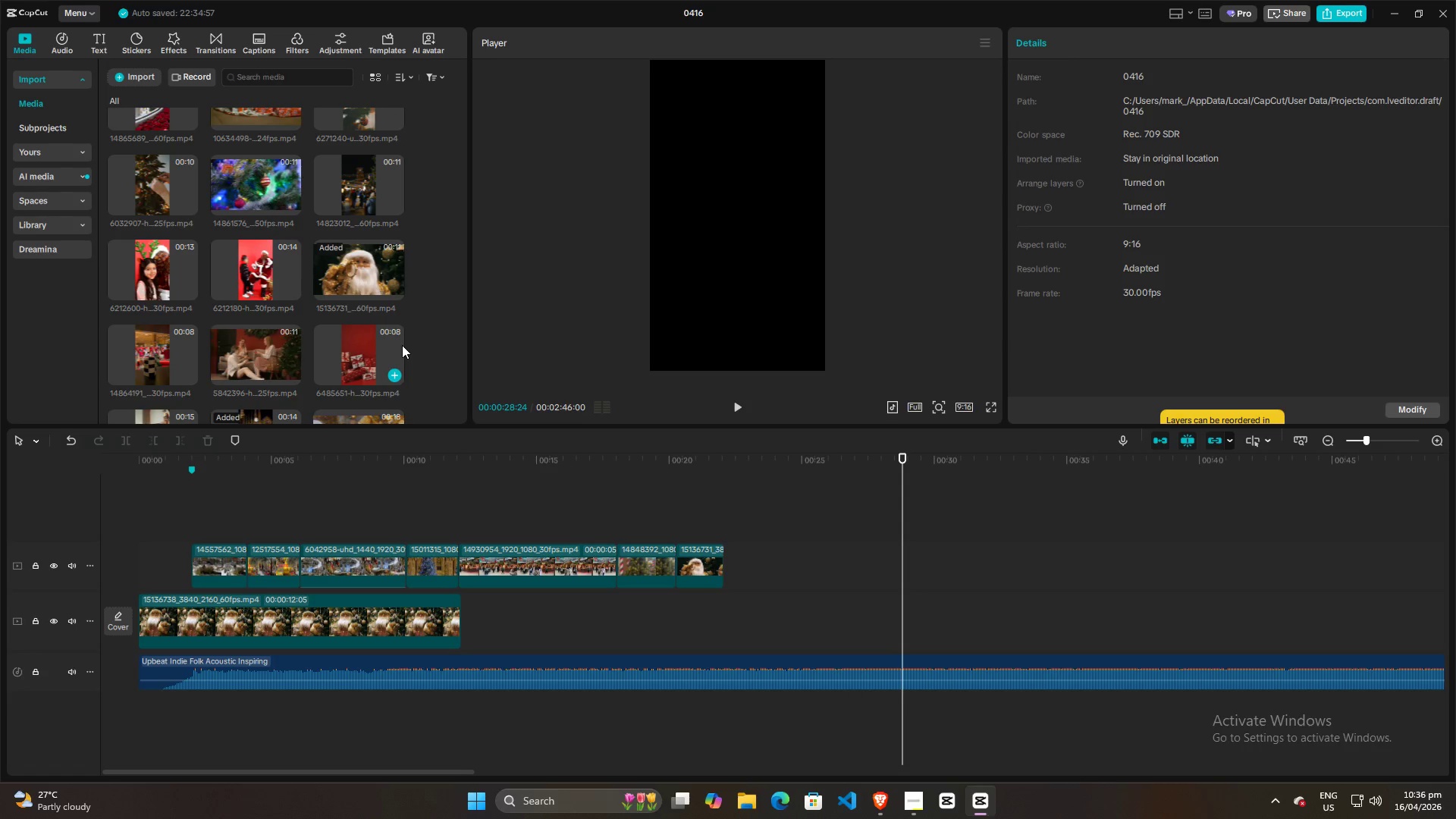 
scroll: coordinate [402, 344], scroll_direction: down, amount: 1.0
 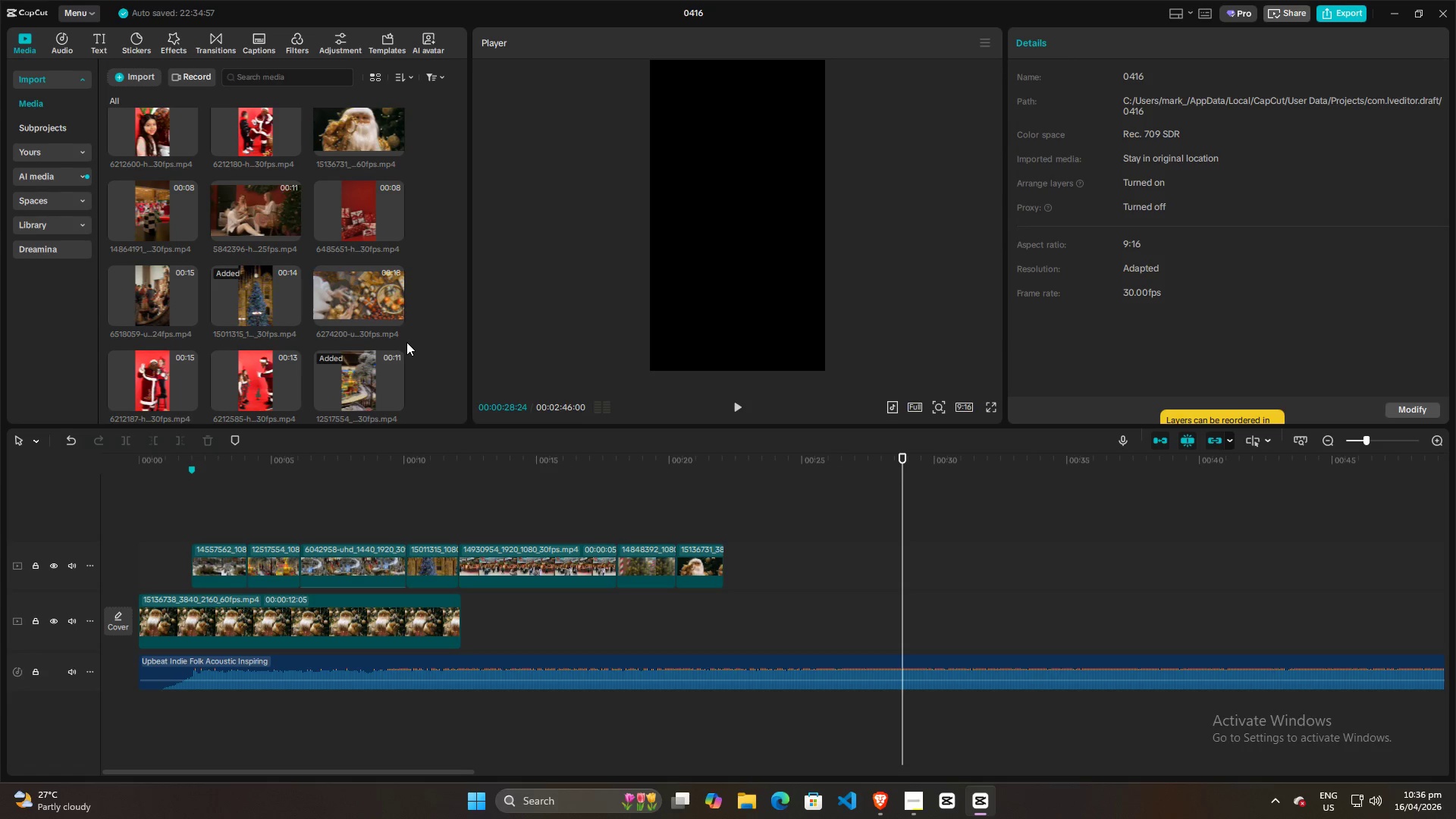 
wait(7.1)
 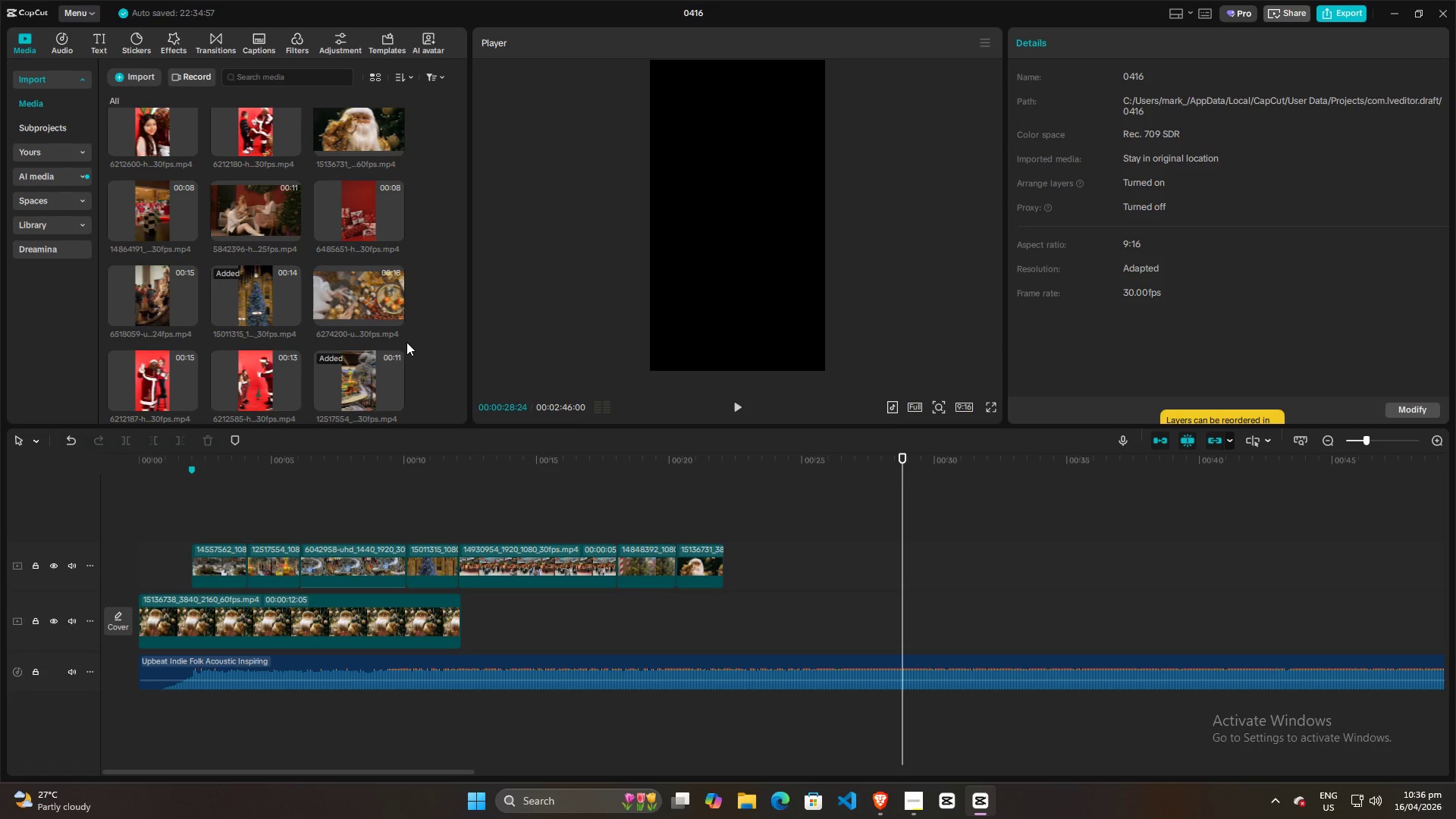 
left_click([908, 804])